 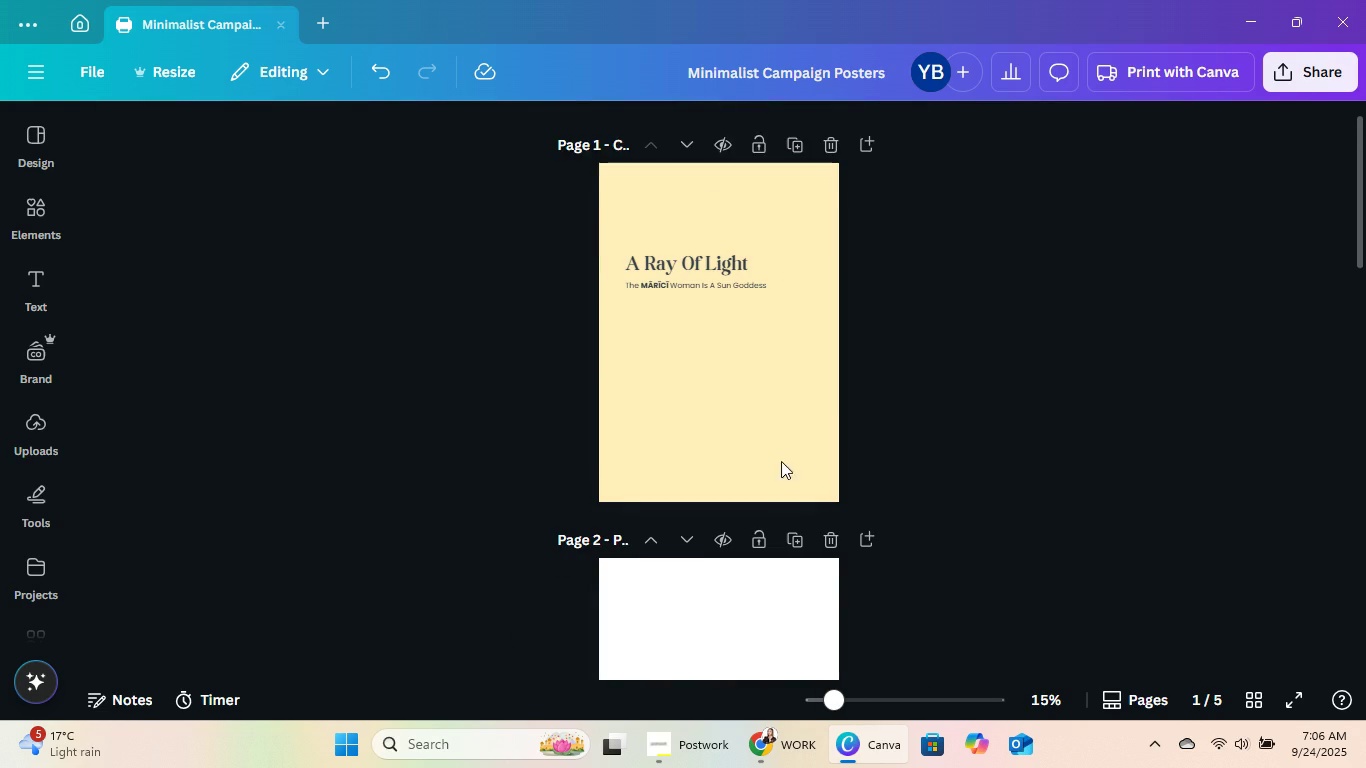 
left_click([750, 459])
 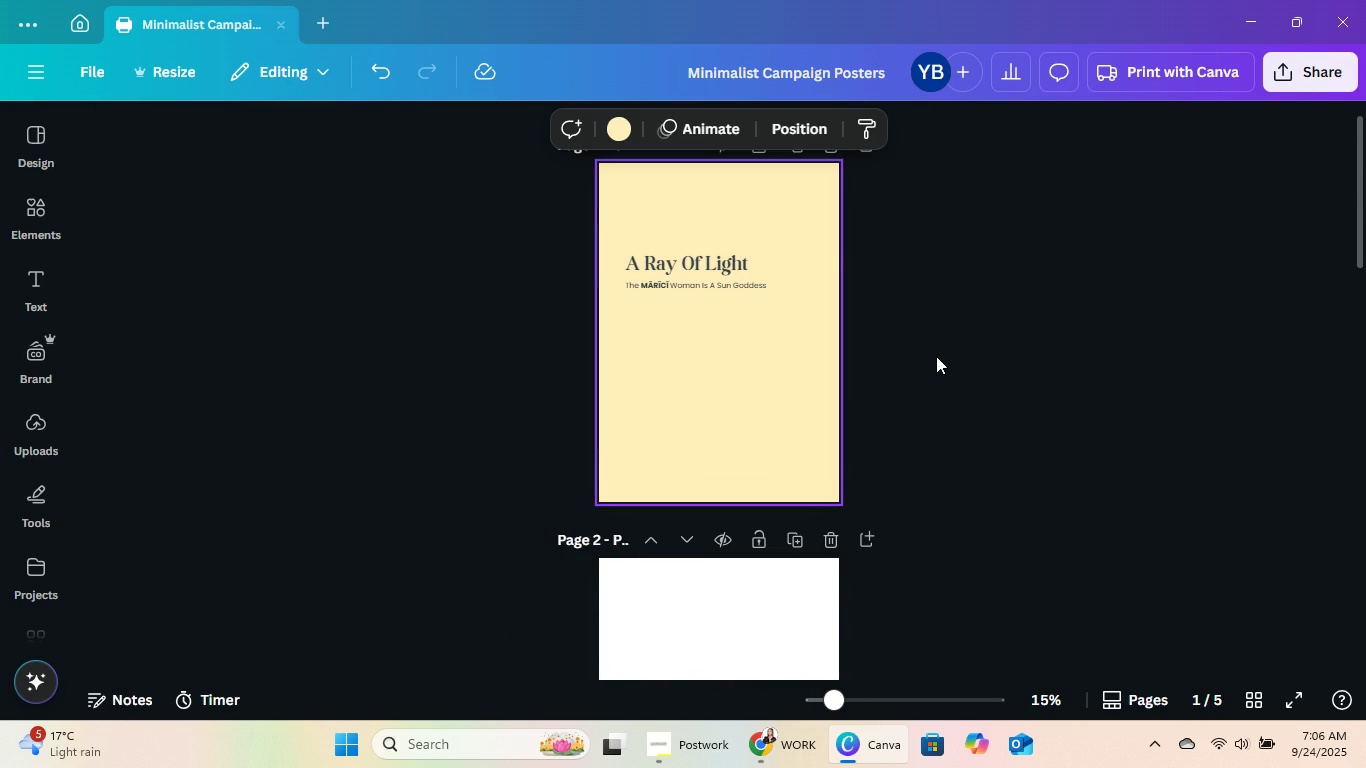 
scroll: coordinate [942, 358], scroll_direction: down, amount: 3.0
 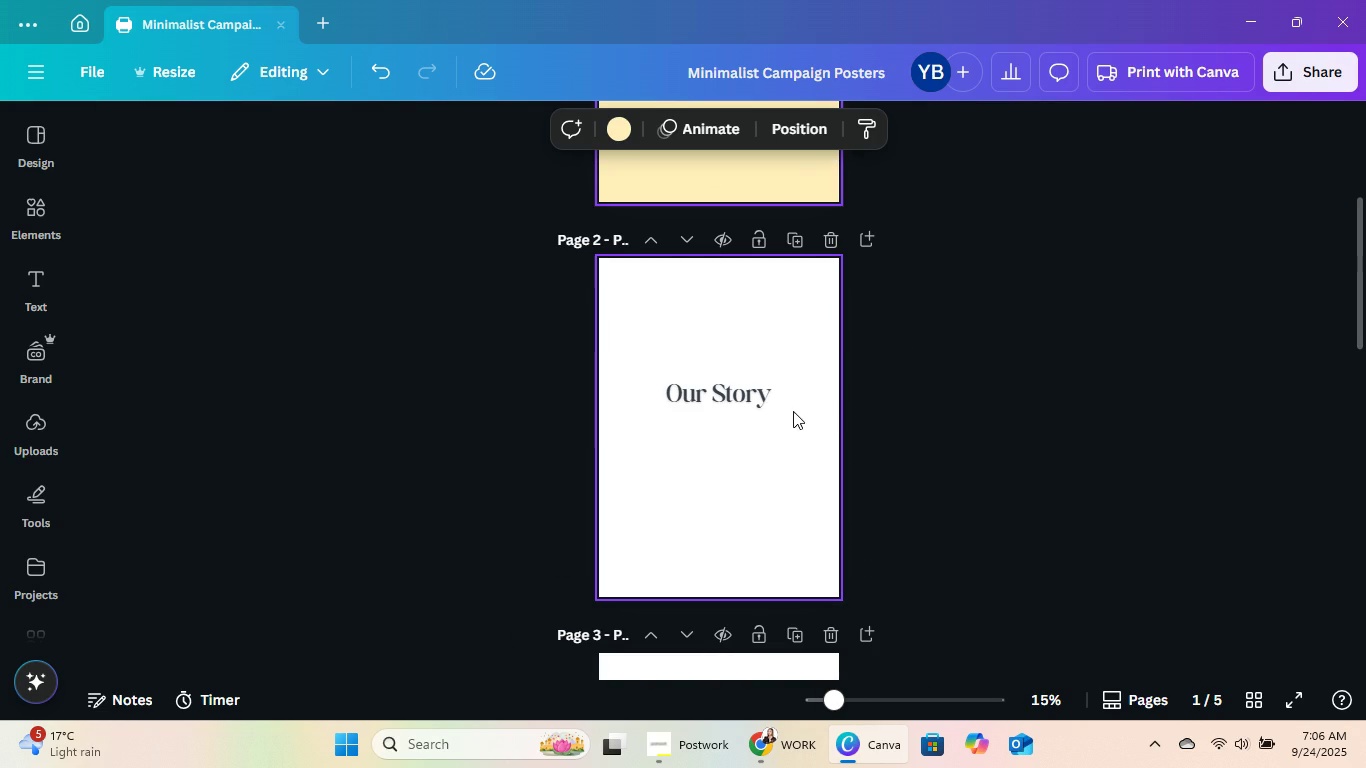 
left_click([793, 411])
 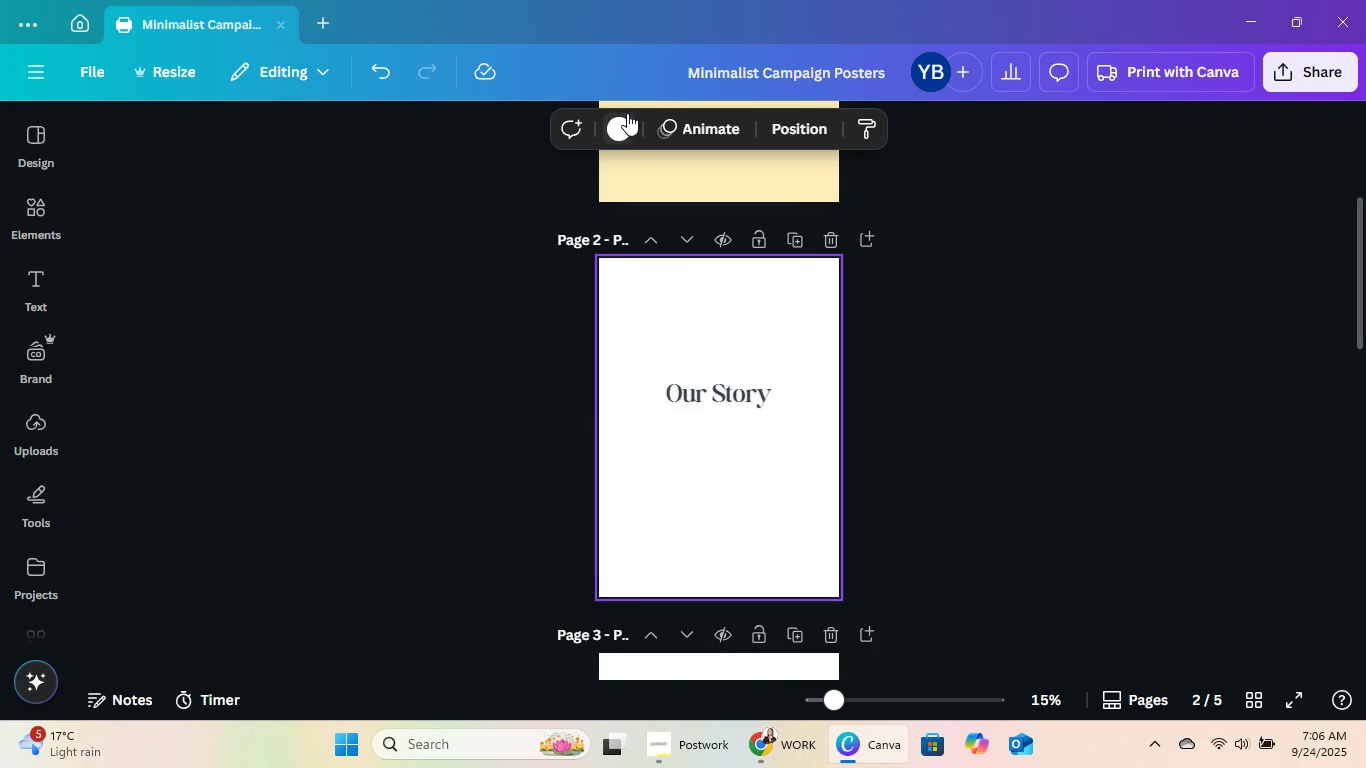 
left_click([628, 119])
 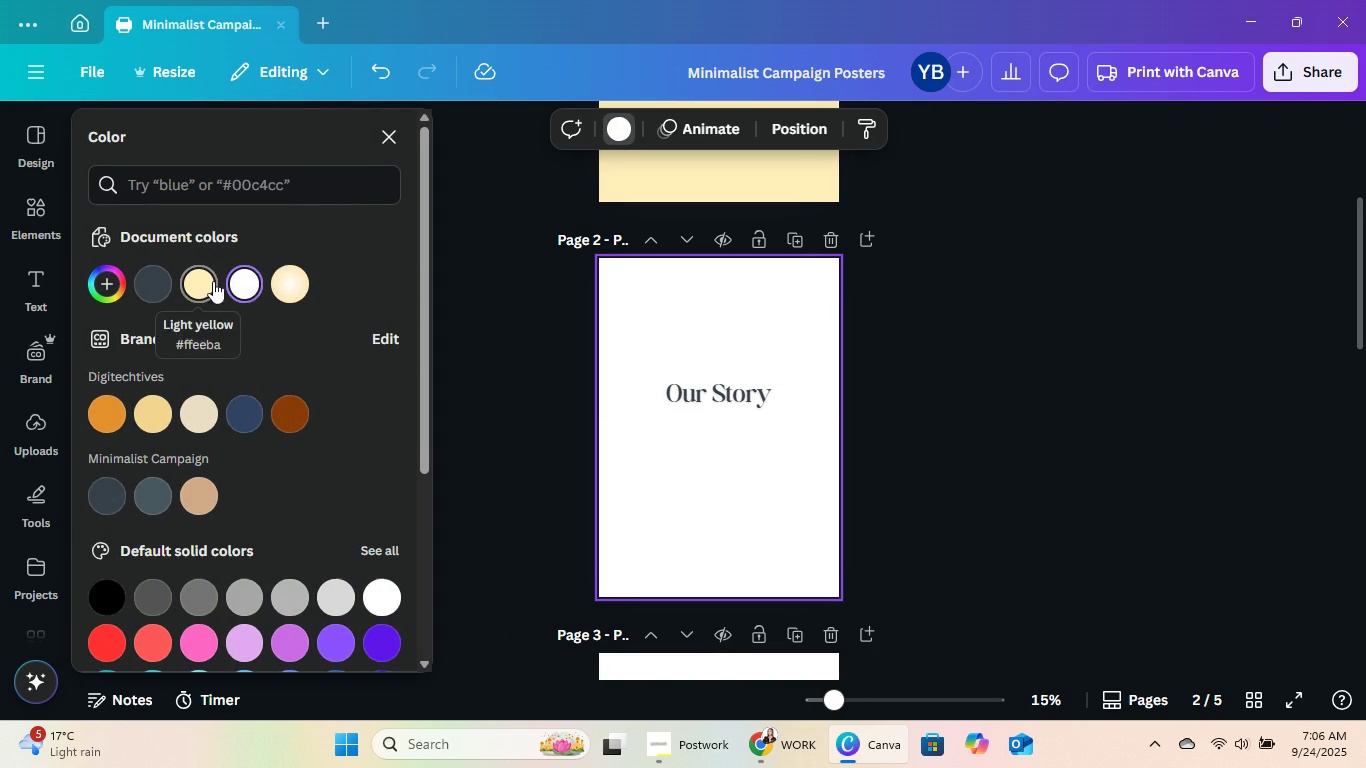 
left_click([309, 280])
 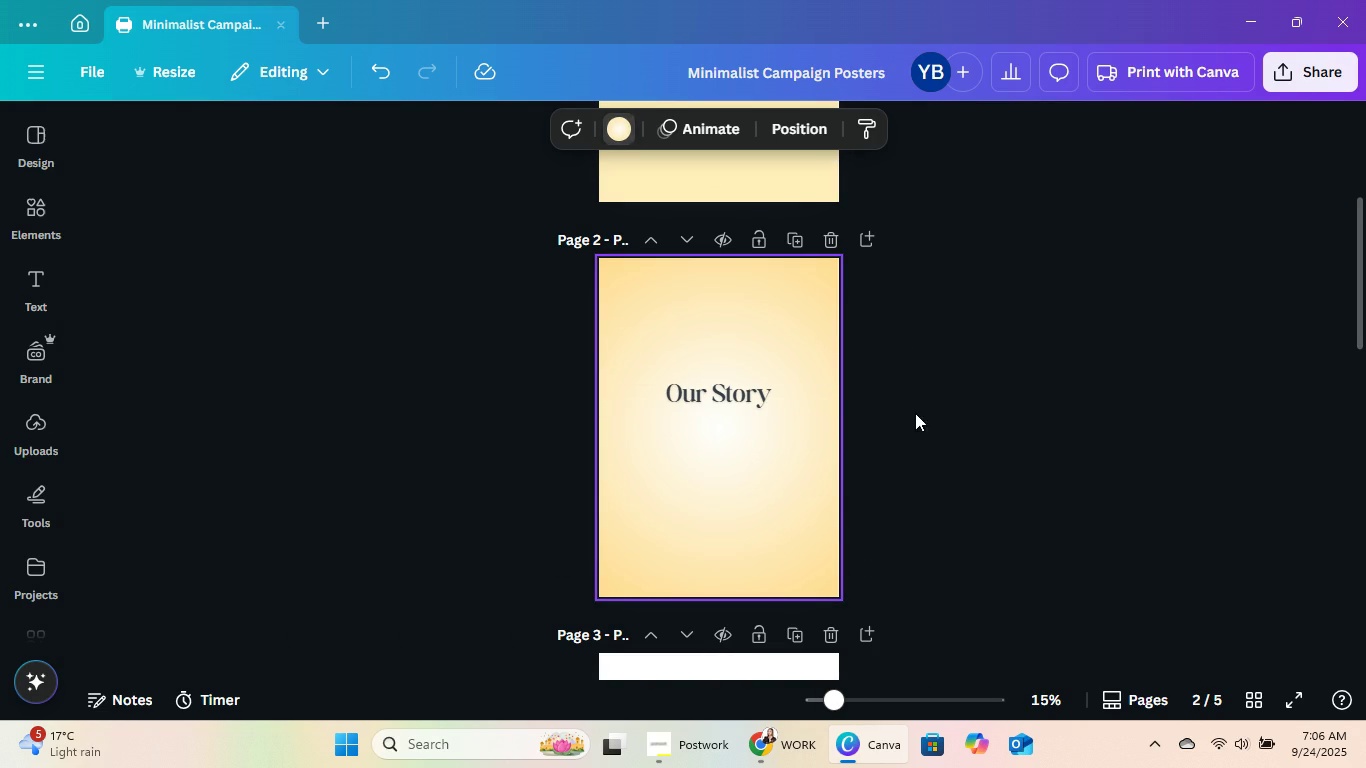 
double_click([915, 413])
 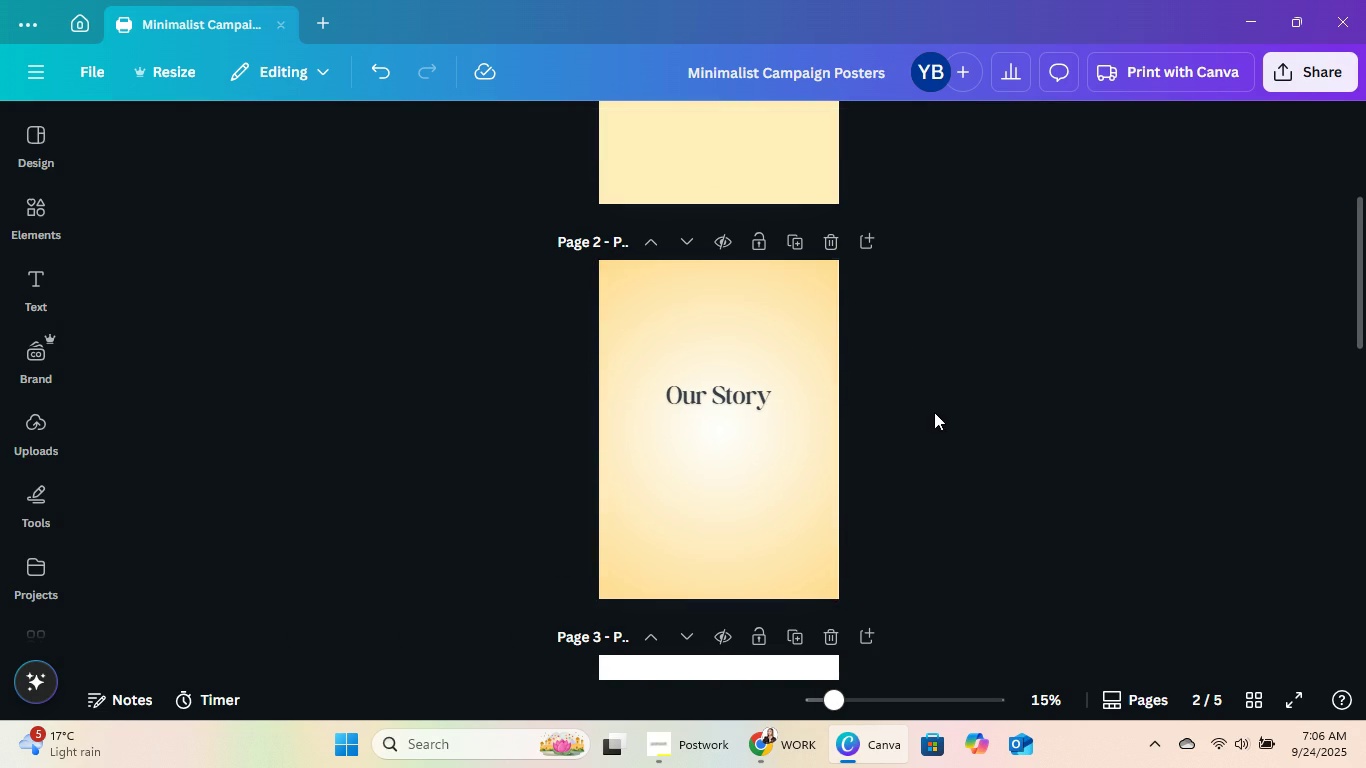 
scroll: coordinate [960, 419], scroll_direction: up, amount: 4.0
 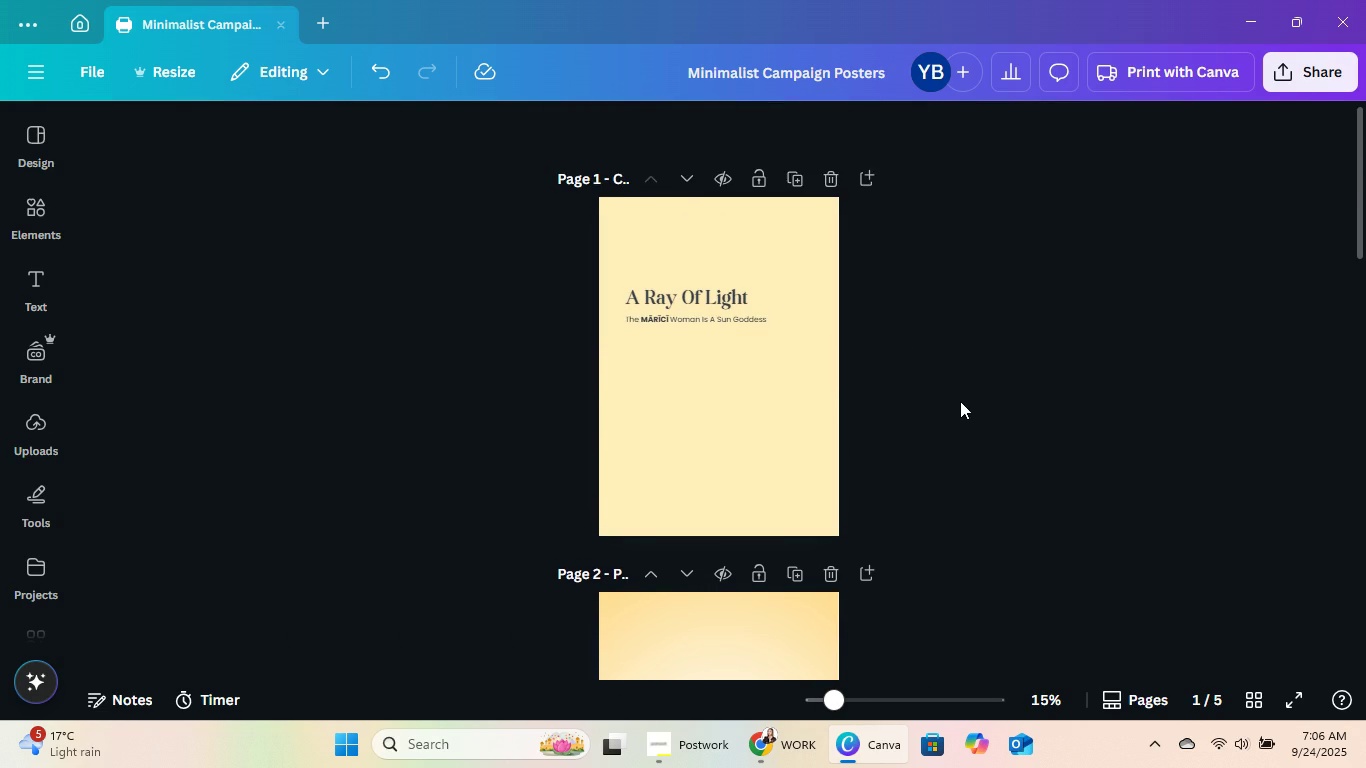 
scroll: coordinate [962, 392], scroll_direction: down, amount: 4.0
 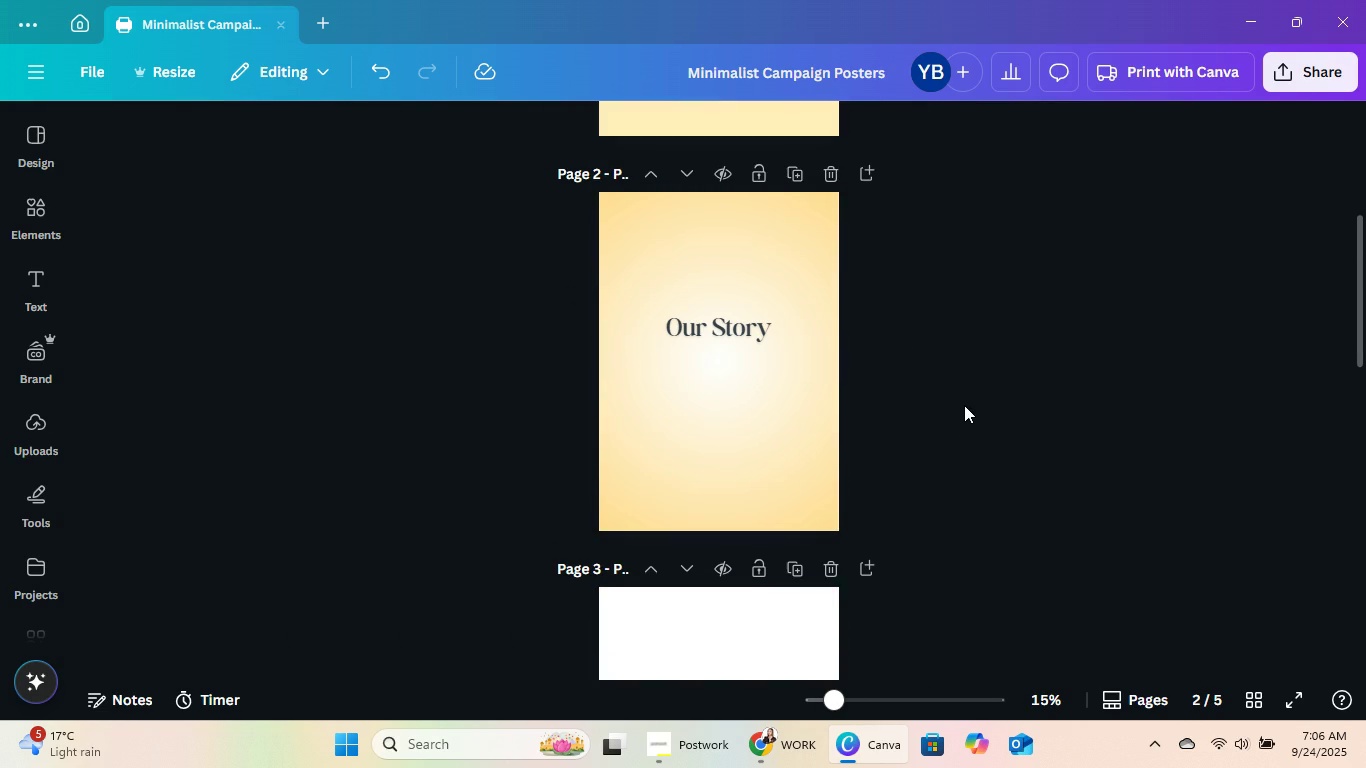 
scroll: coordinate [966, 413], scroll_direction: up, amount: 5.0